 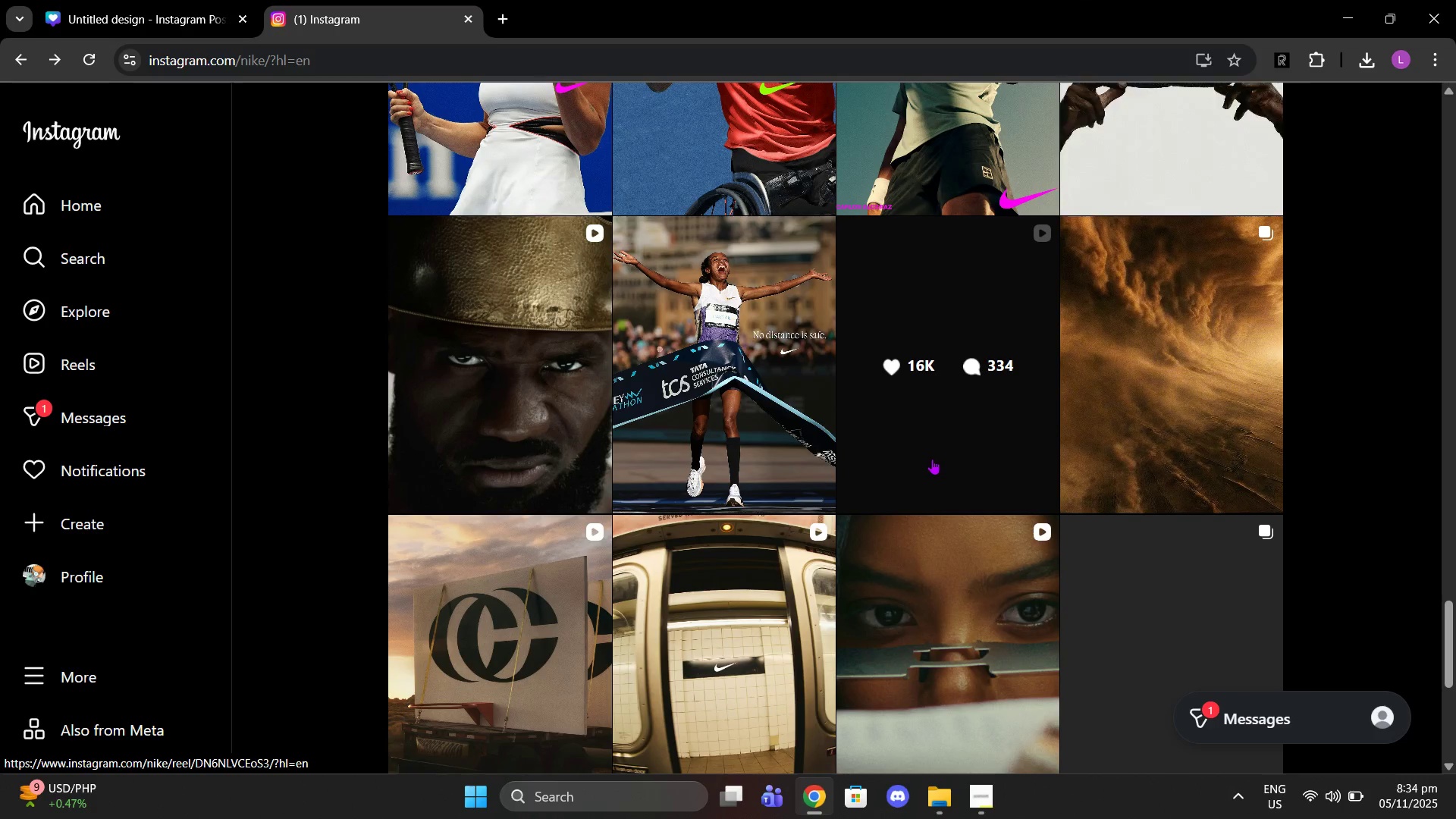 
scroll: coordinate [921, 481], scroll_direction: down, amount: 7.0
 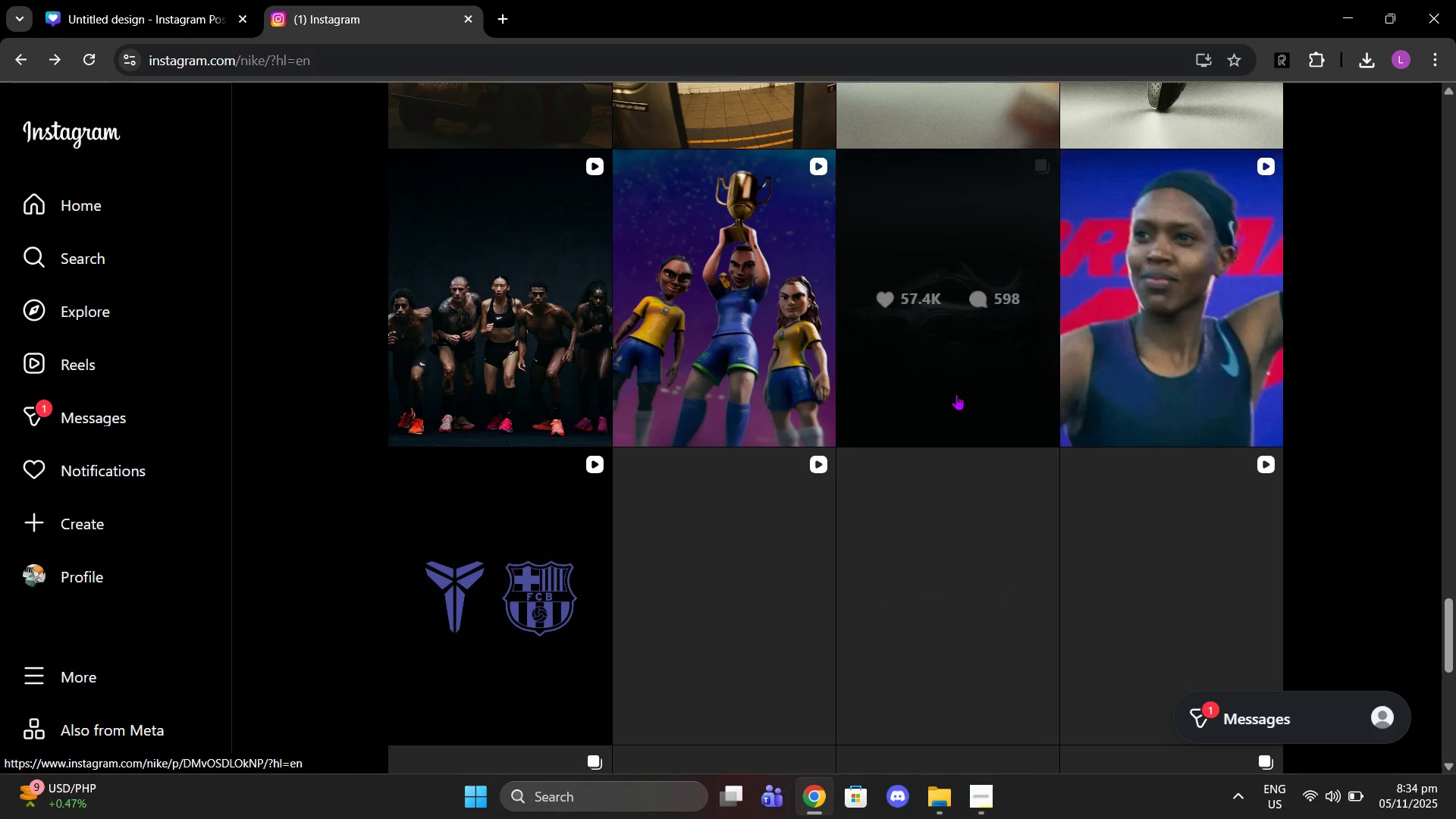 
left_click([956, 394])
 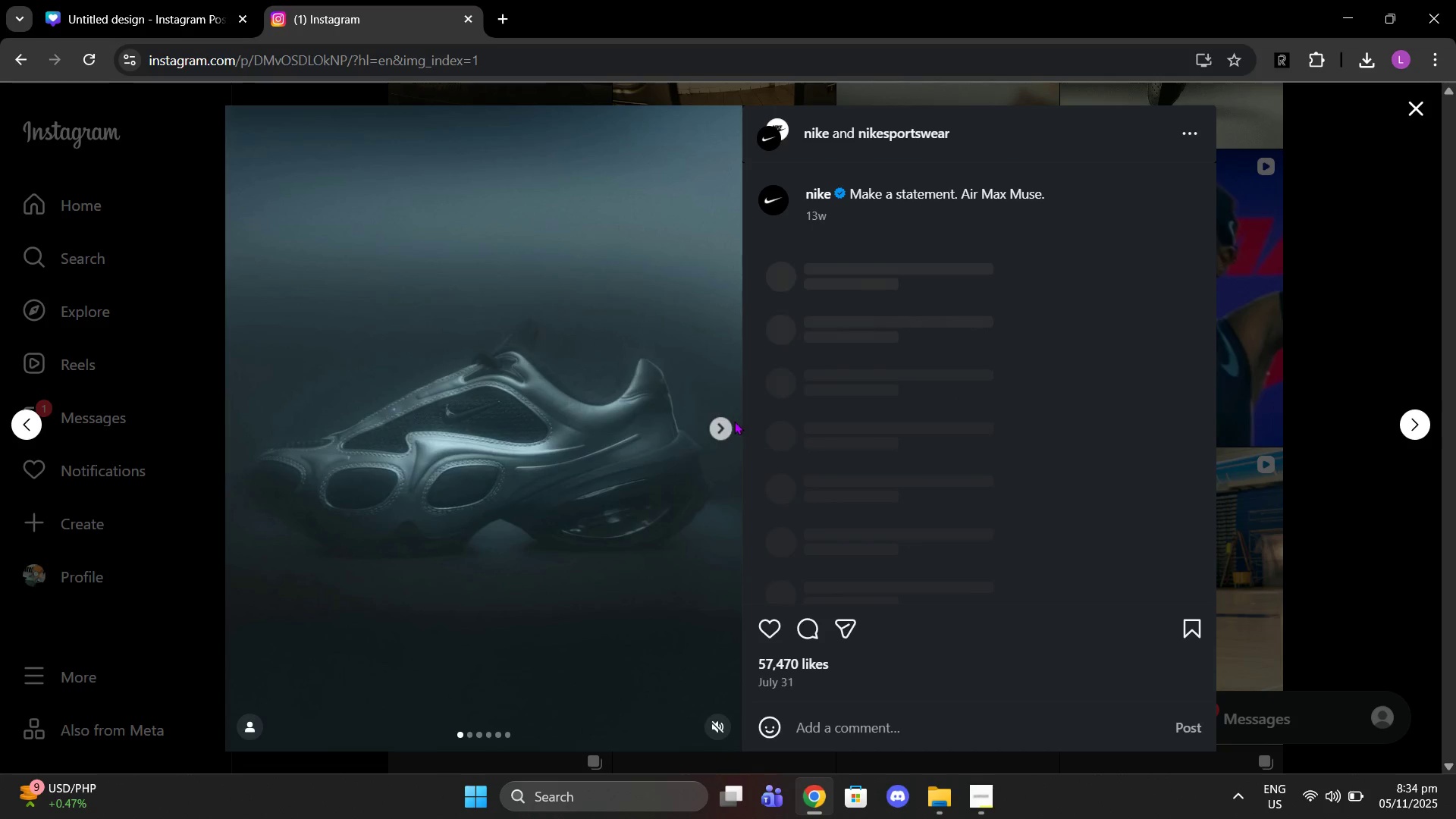 
left_click([731, 422])
 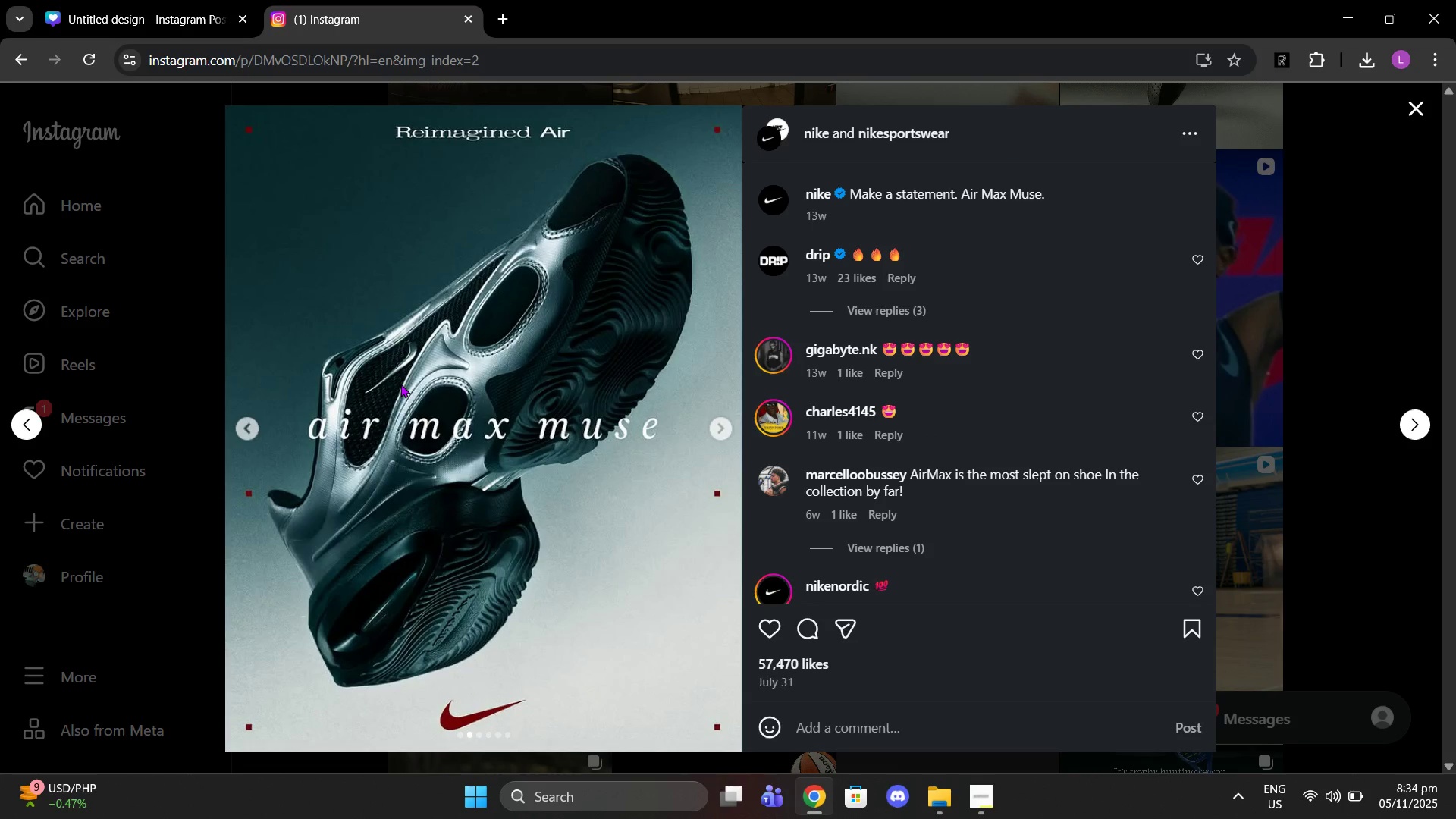 
wait(9.61)
 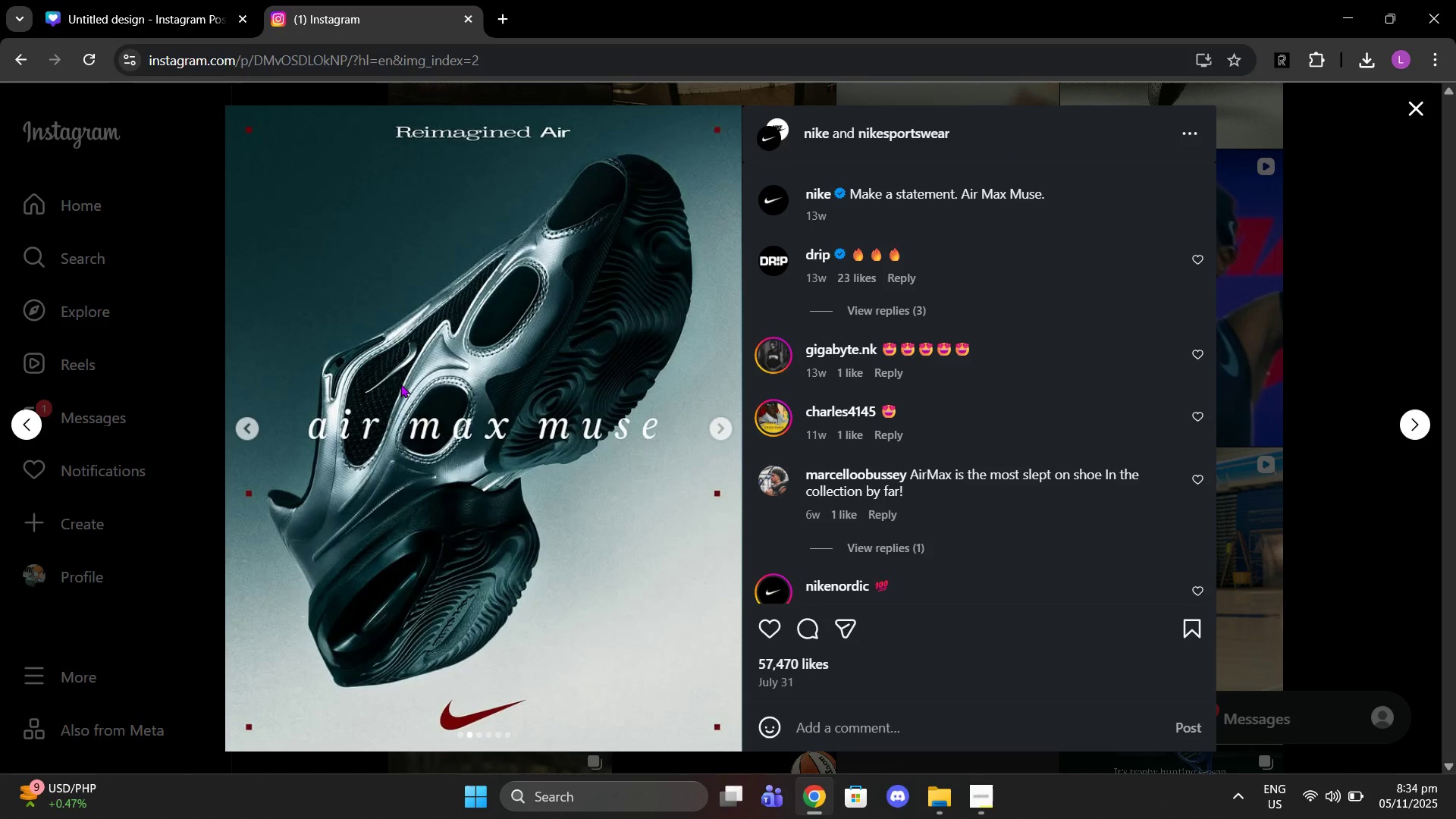 
left_click([725, 441])
 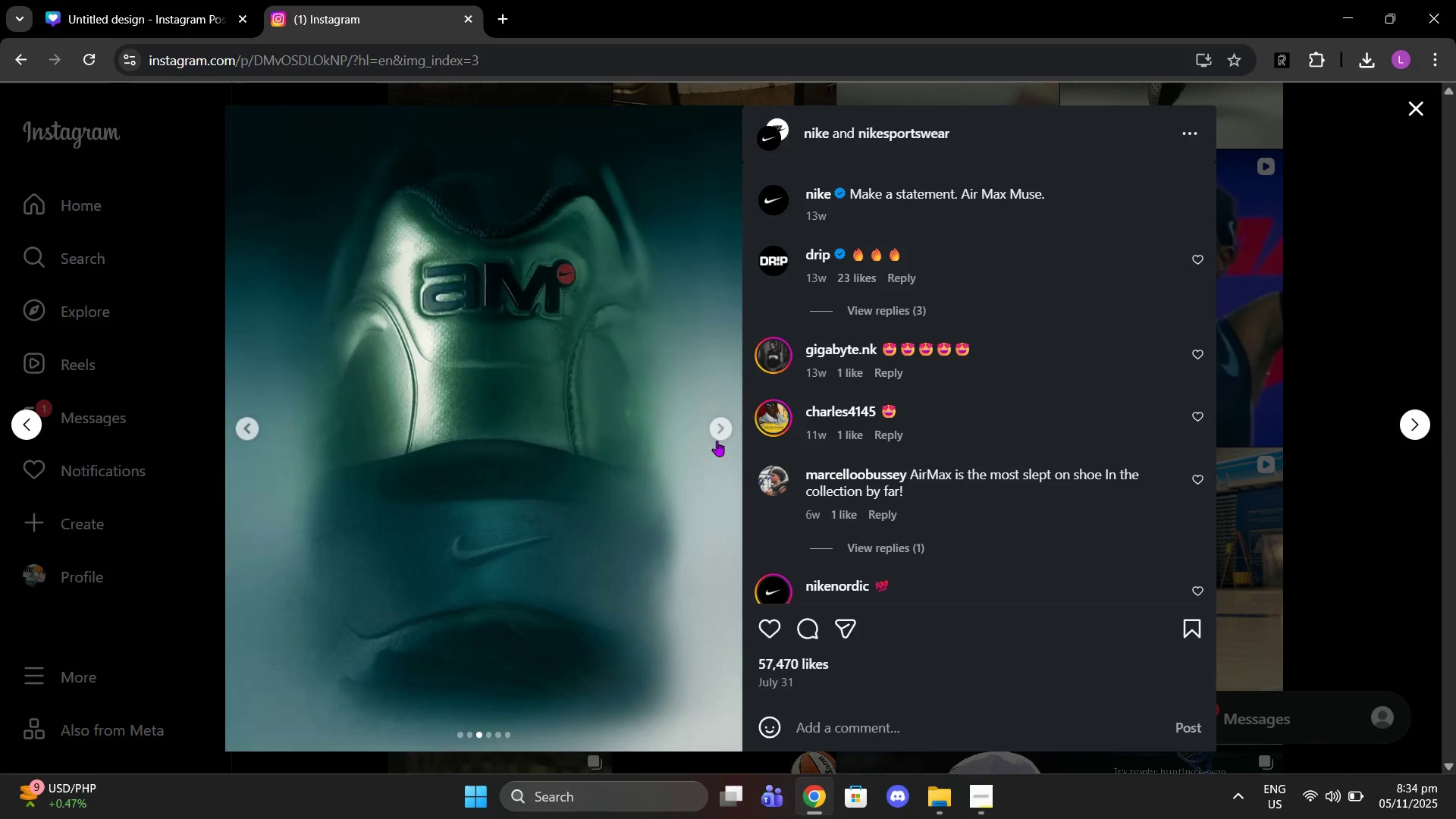 
left_click([717, 441])
 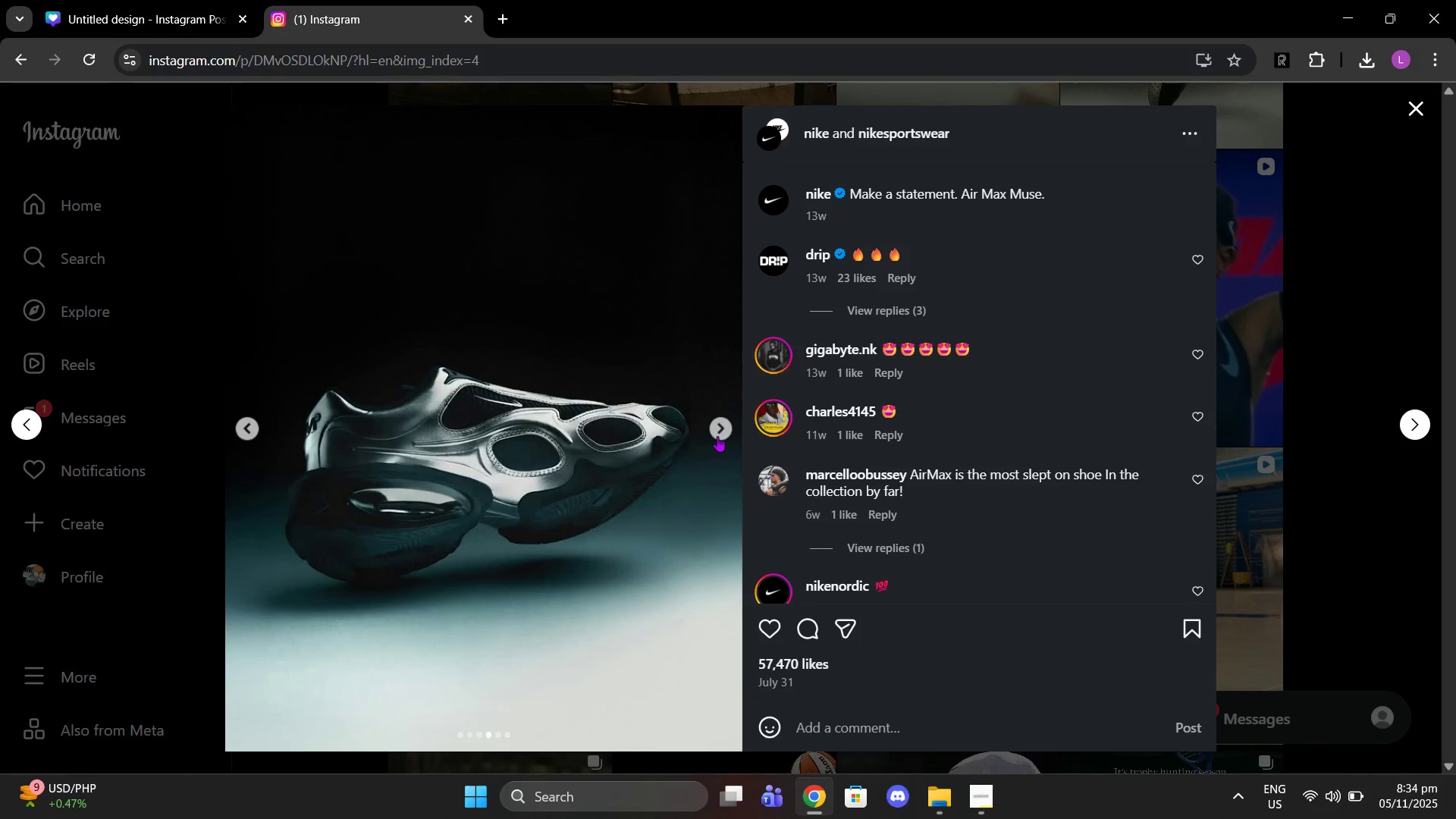 
left_click([717, 438])
 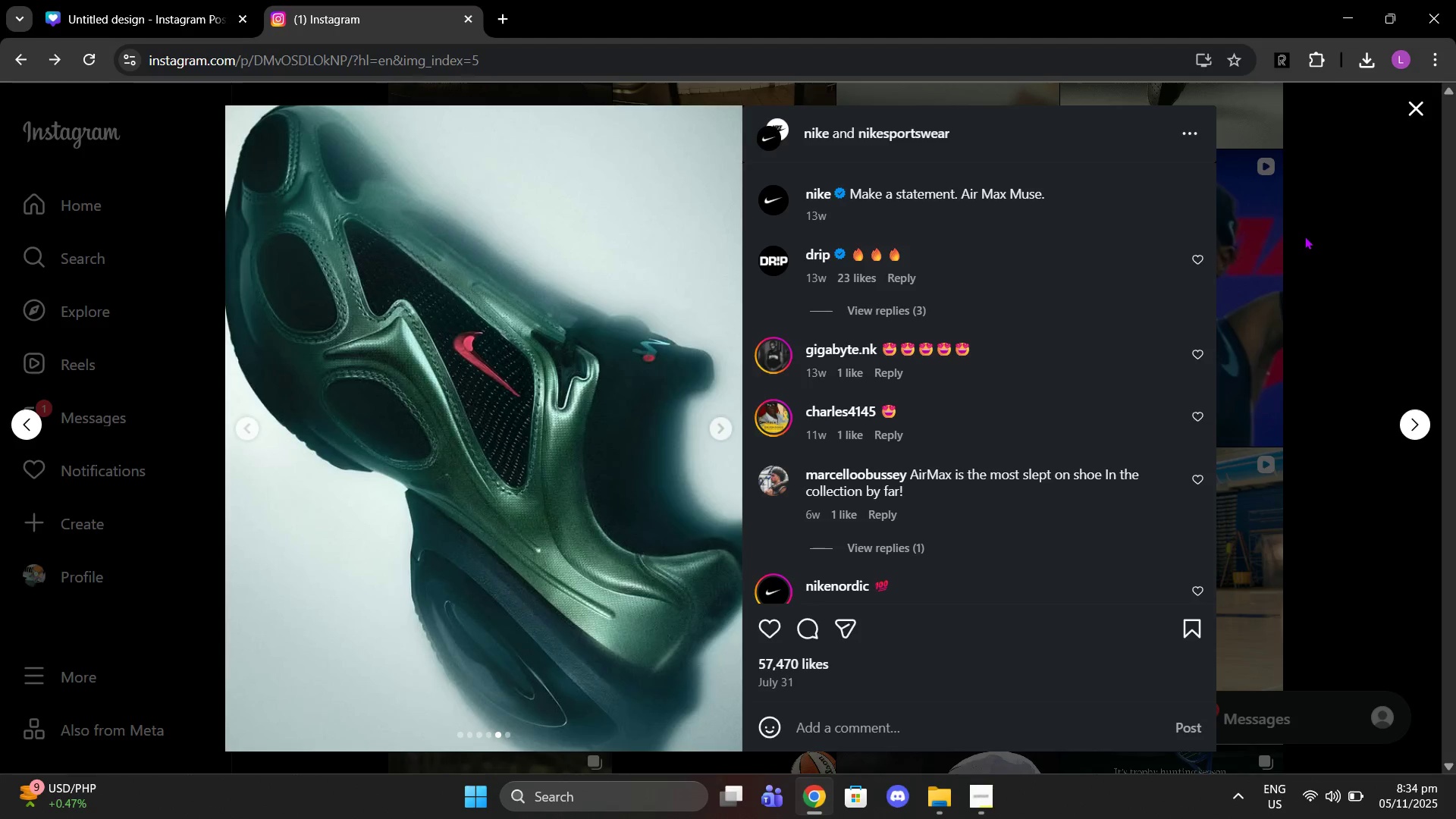 
left_click([1304, 236])
 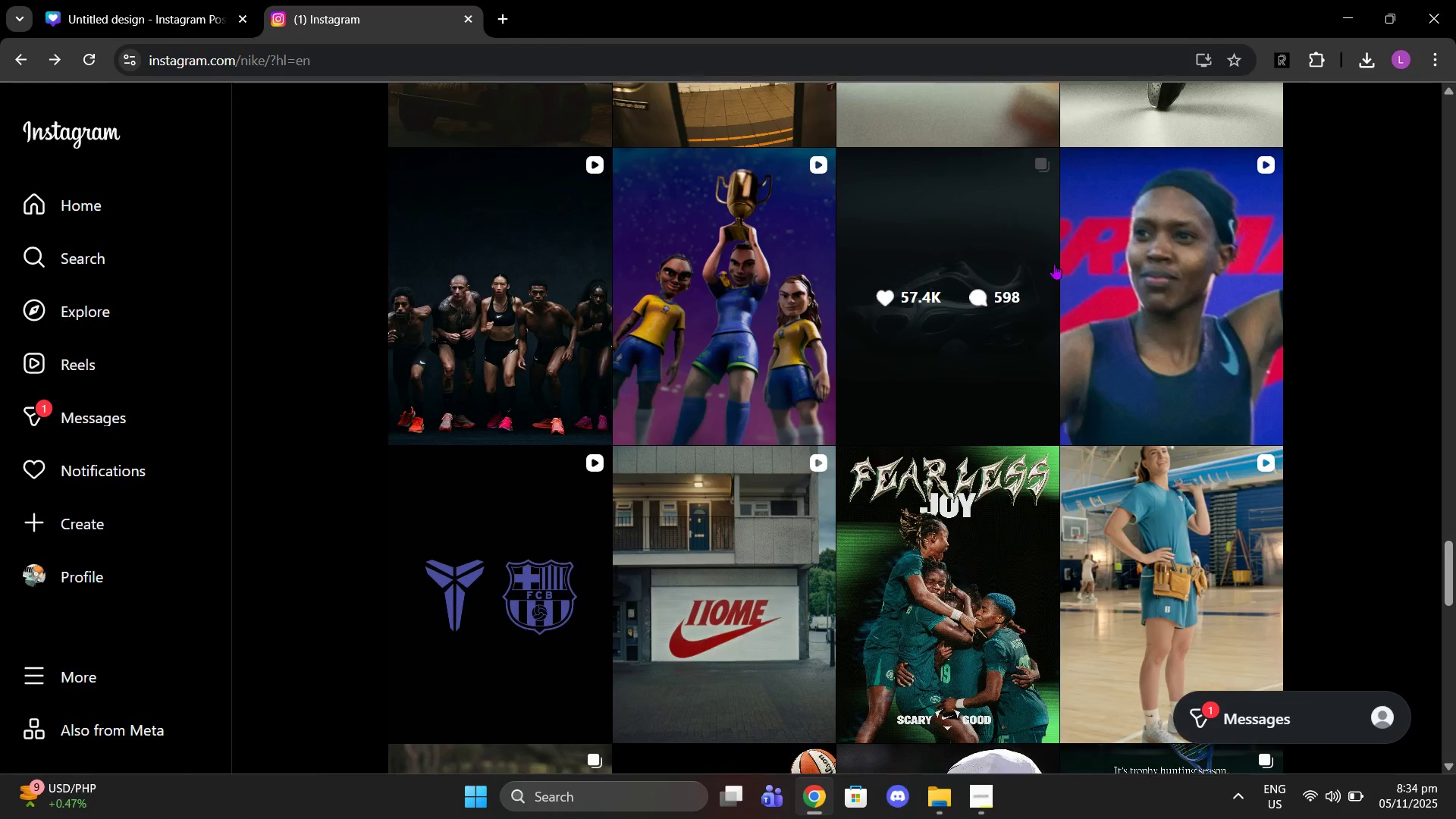 
scroll: coordinate [995, 258], scroll_direction: down, amount: 15.0
 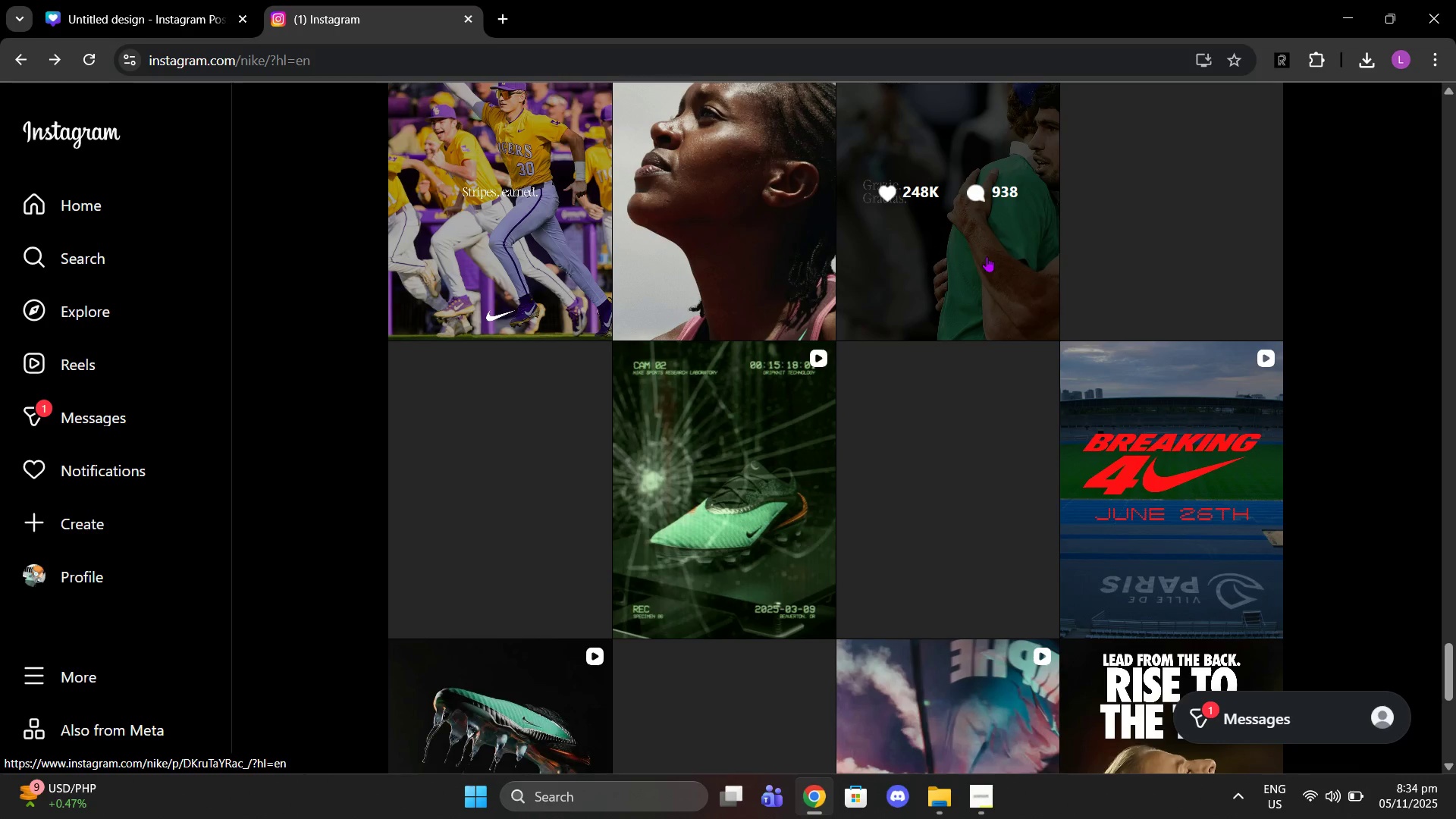 
left_click([712, 450])
 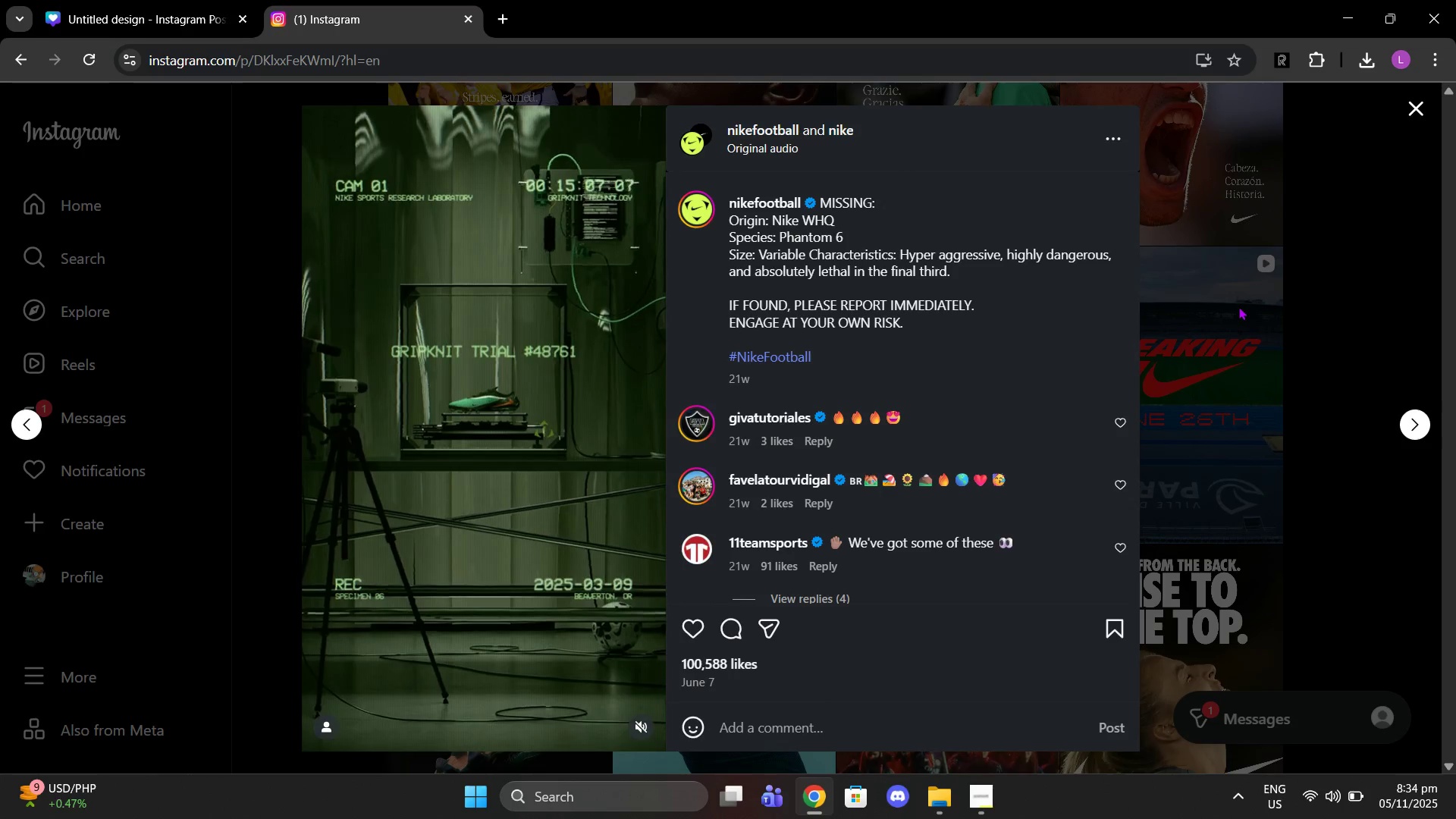 
scroll: coordinate [975, 264], scroll_direction: down, amount: 1.0
 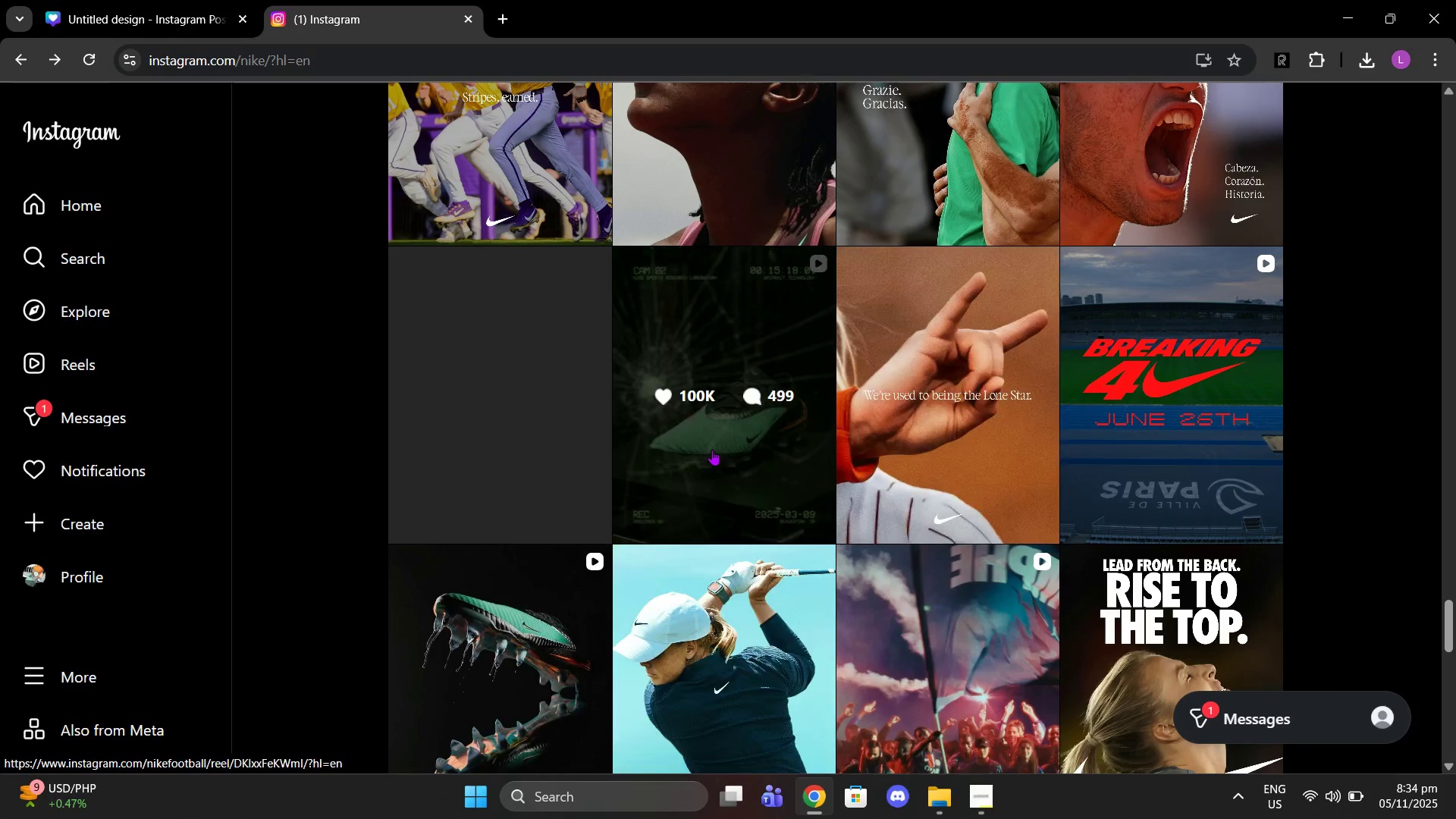 
left_click([1313, 290])
 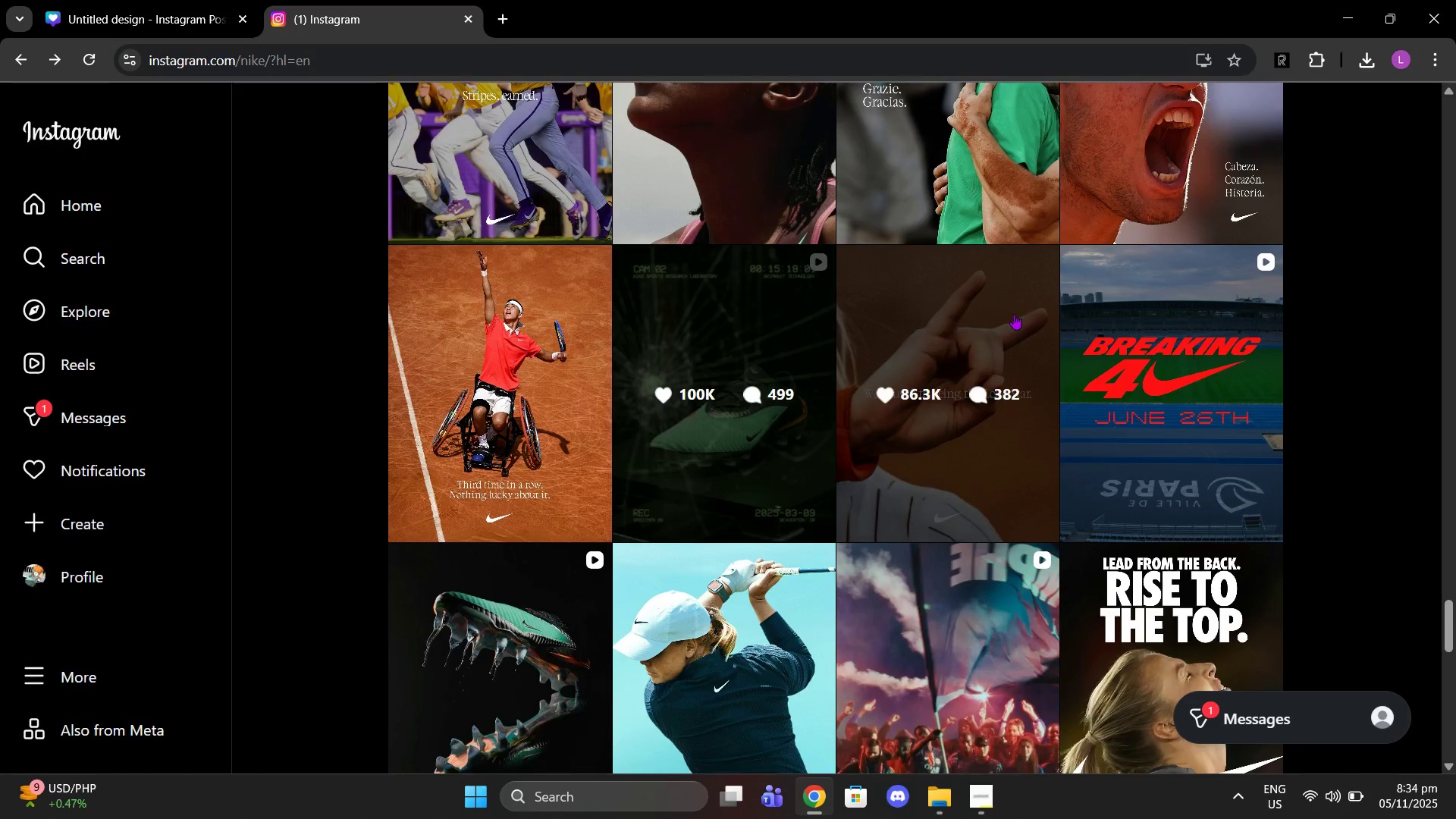 
scroll: coordinate [922, 359], scroll_direction: down, amount: 17.0
 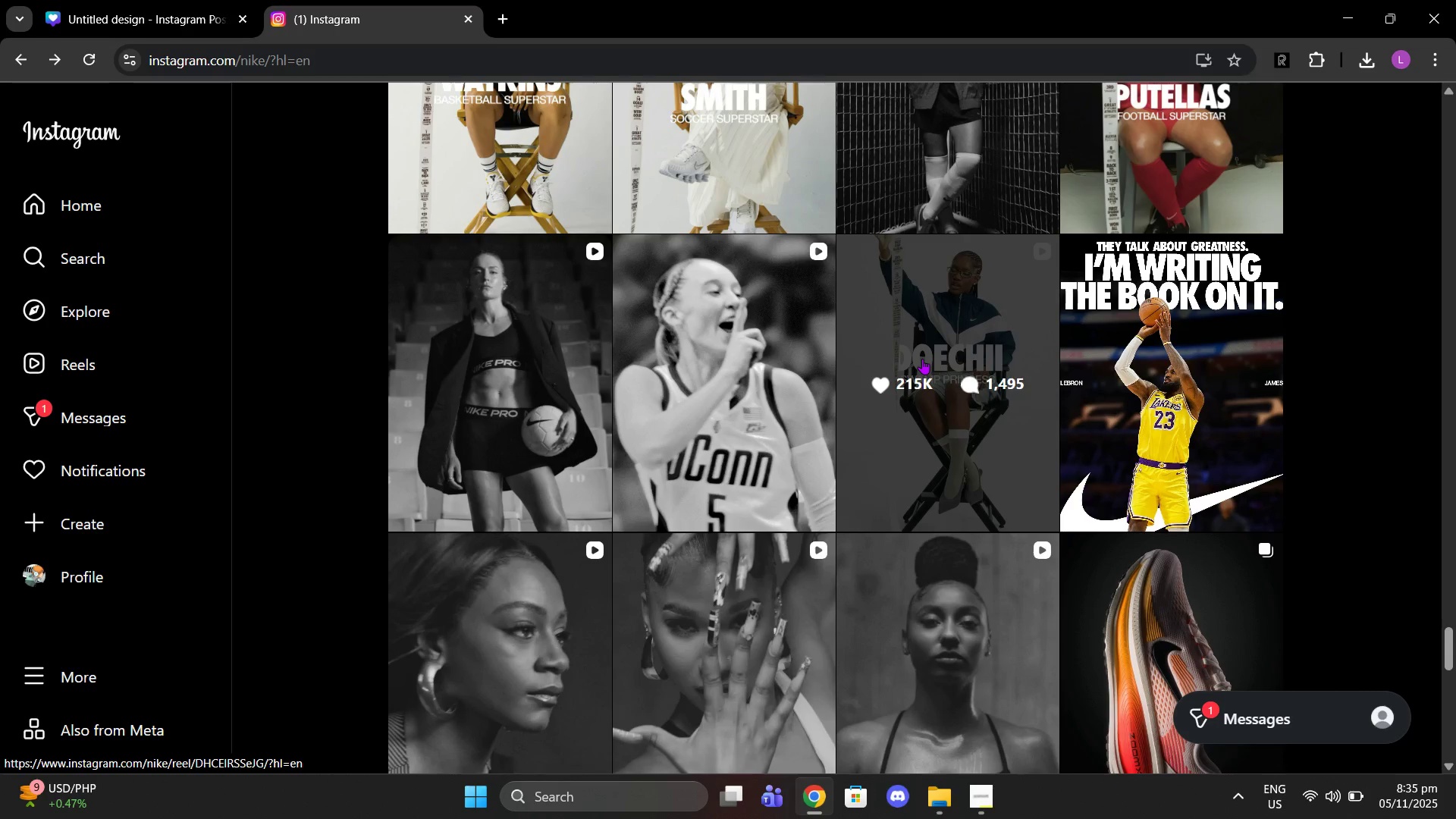 
scroll: coordinate [922, 359], scroll_direction: down, amount: 1.0
 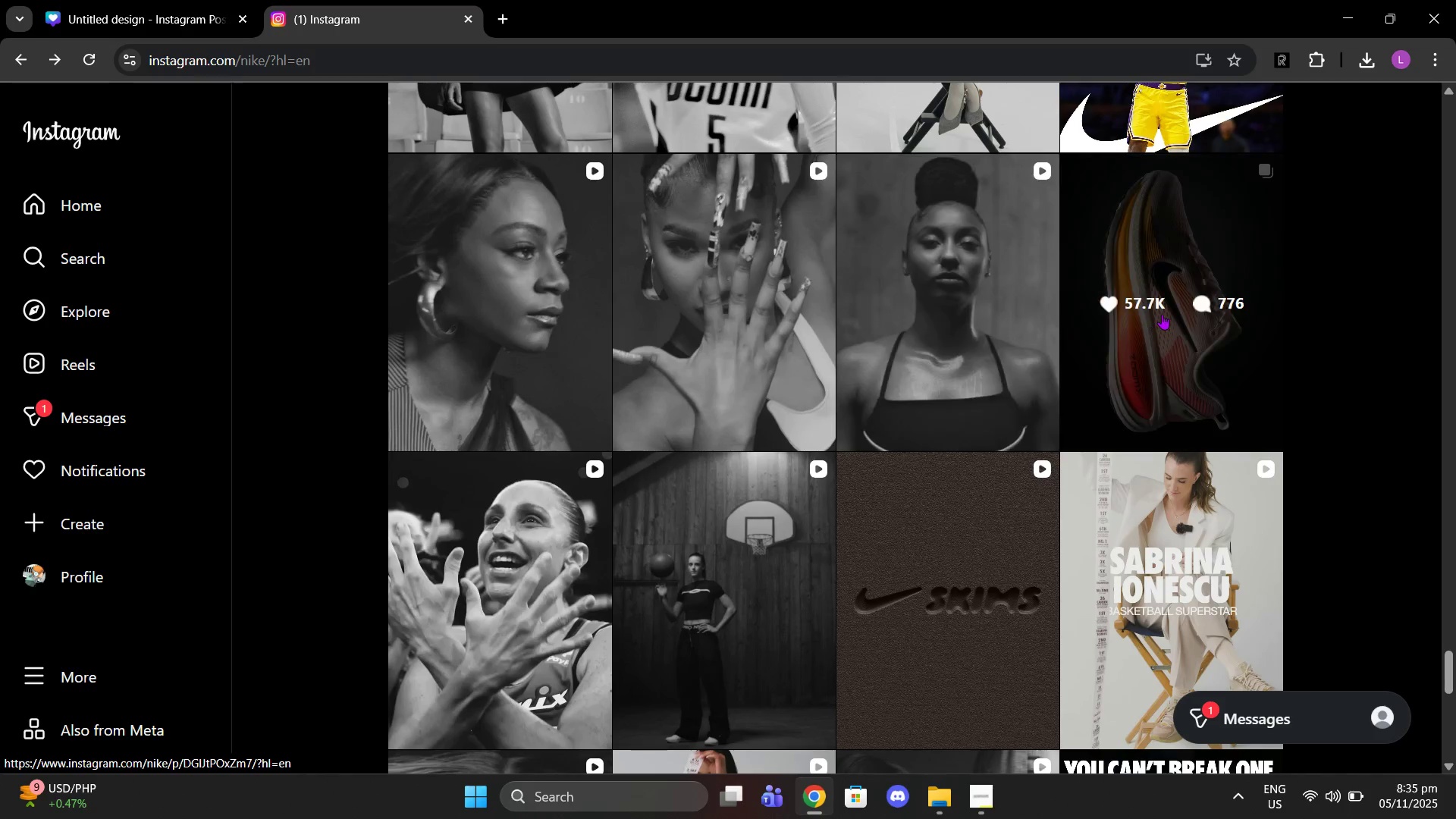 
left_click([1162, 314])
 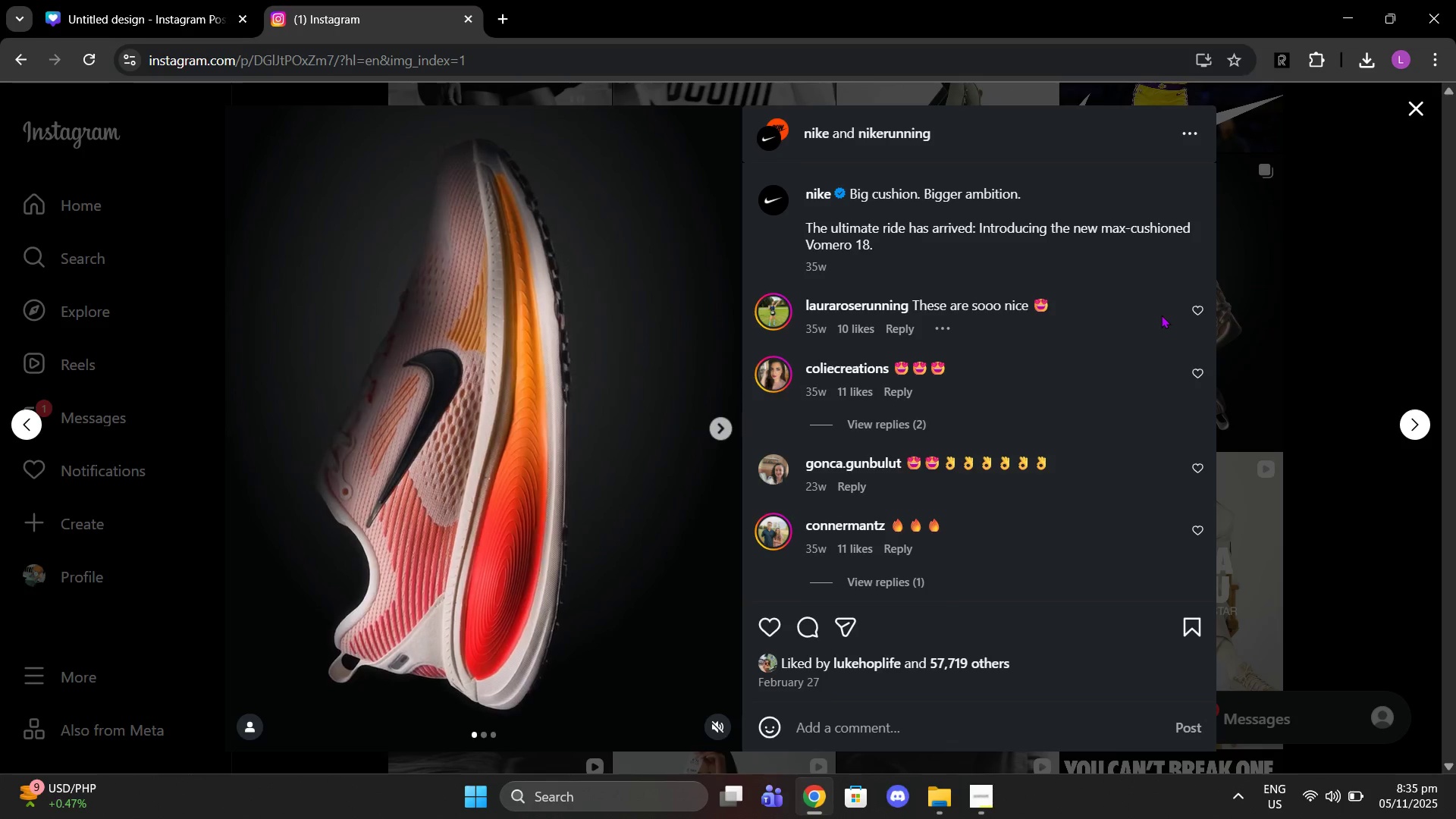 
wait(12.97)
 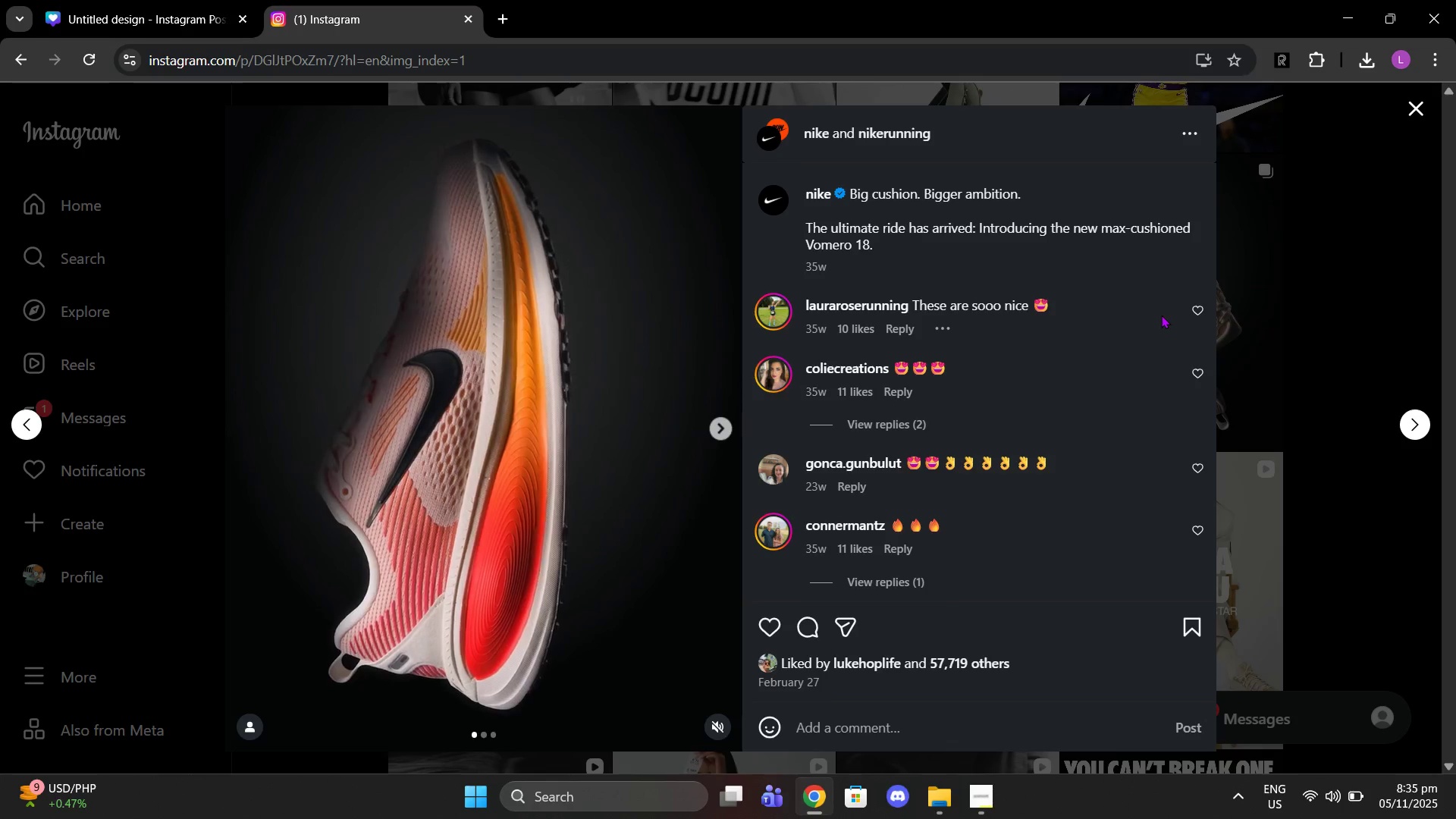 
left_click([1274, 59])
 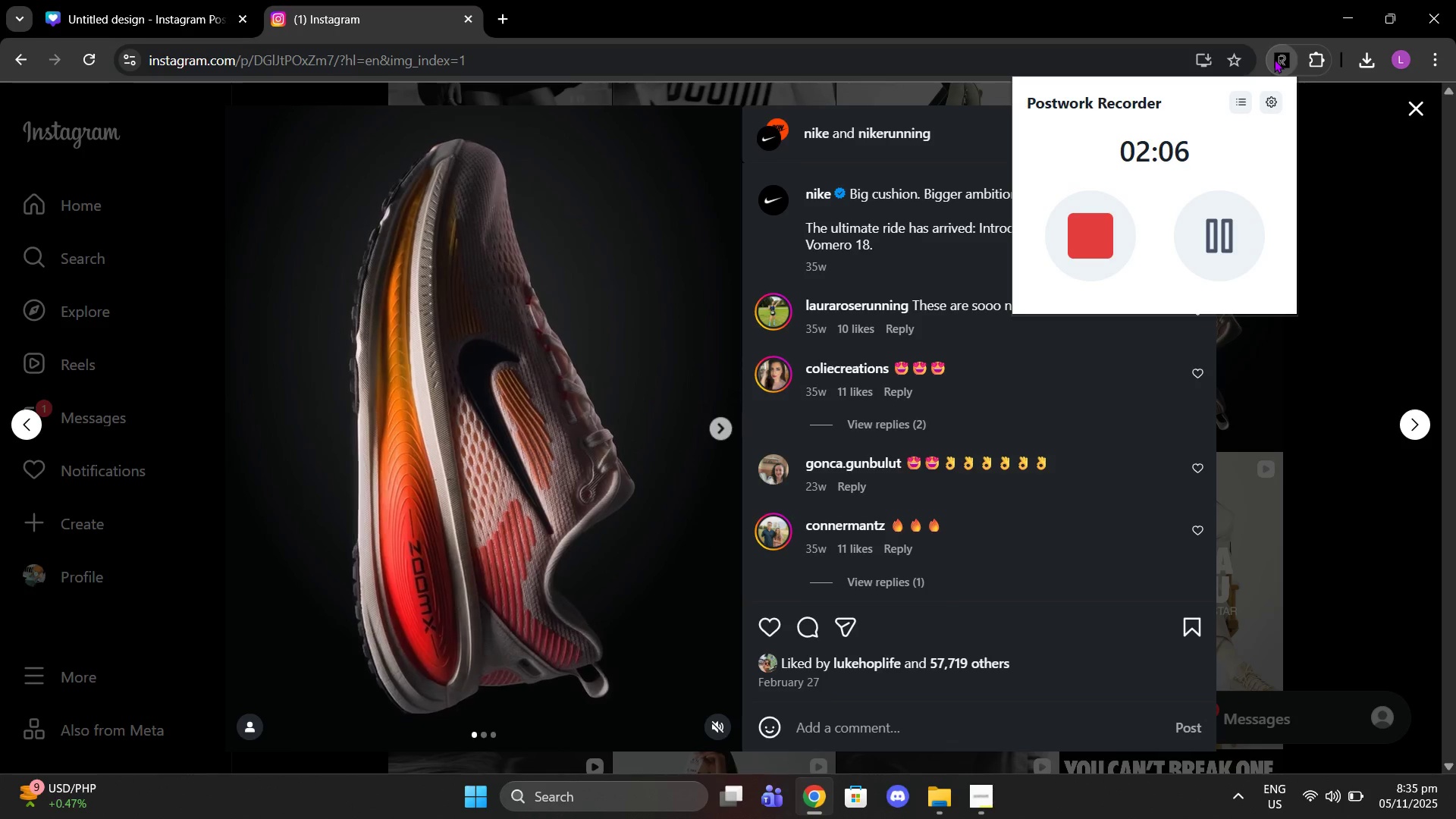 
wait(15.2)
 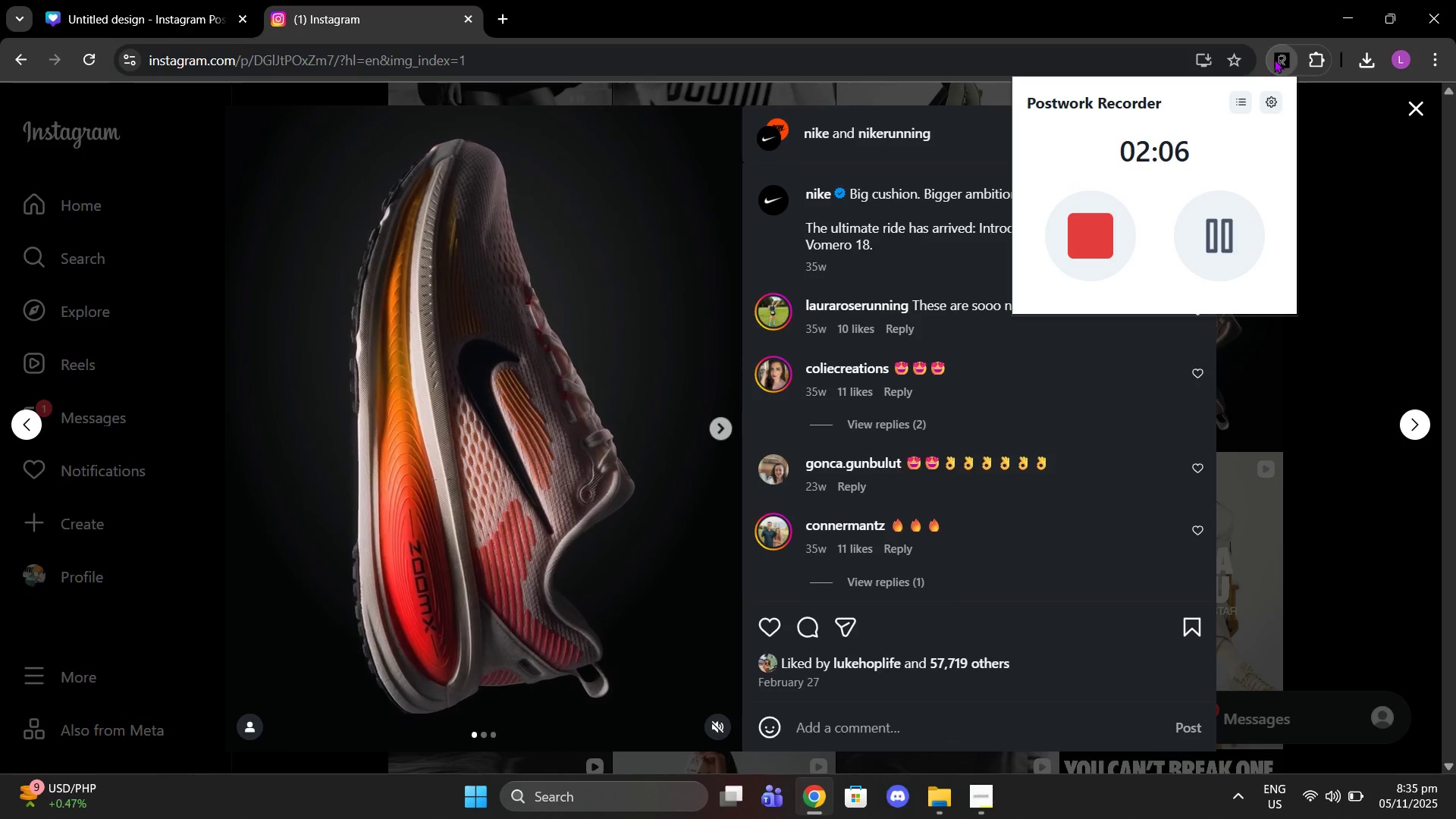 
left_click_drag(start_coordinate=[1385, 344], to_coordinate=[1385, 353])
 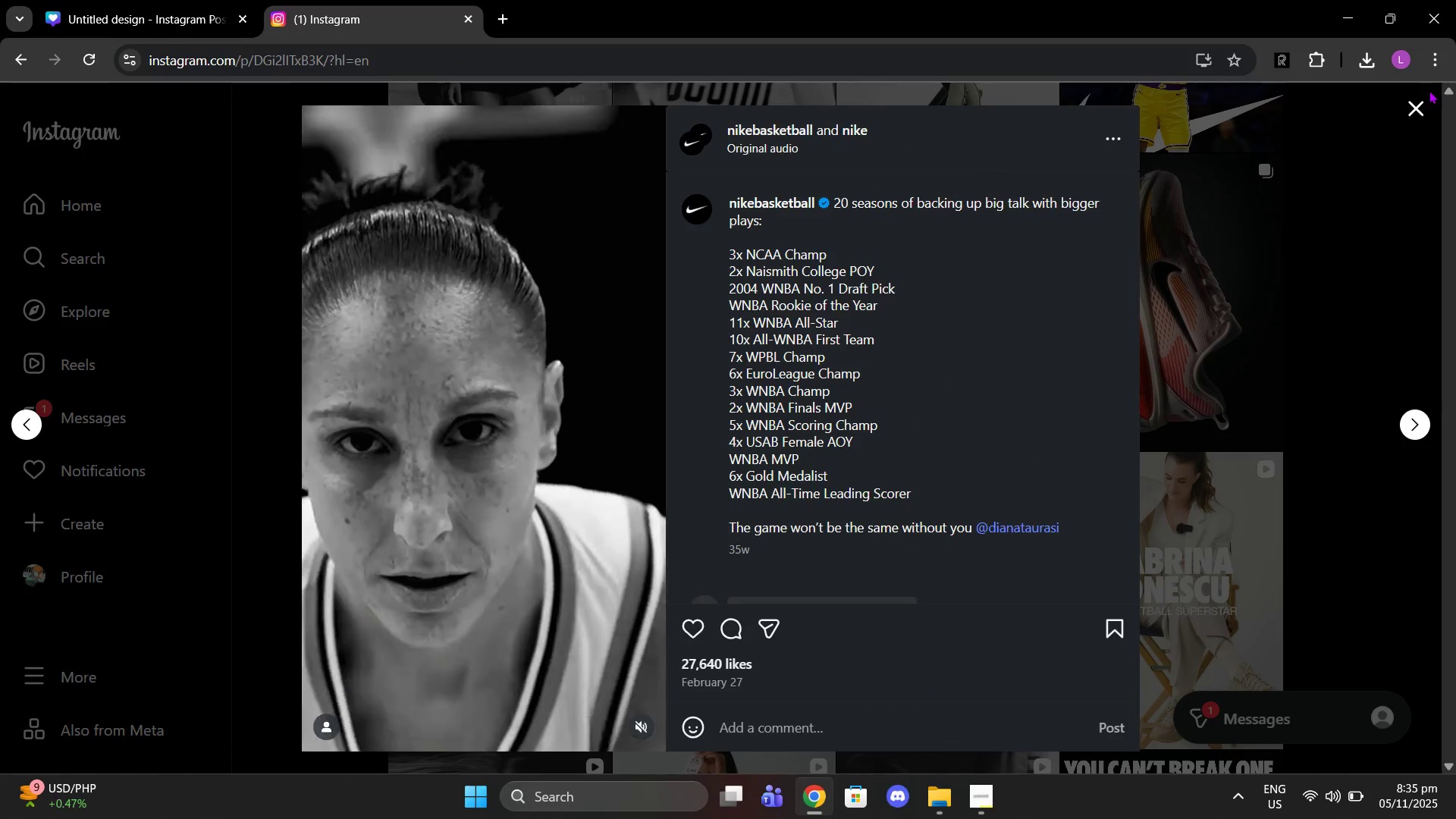 
left_click([1427, 102])
 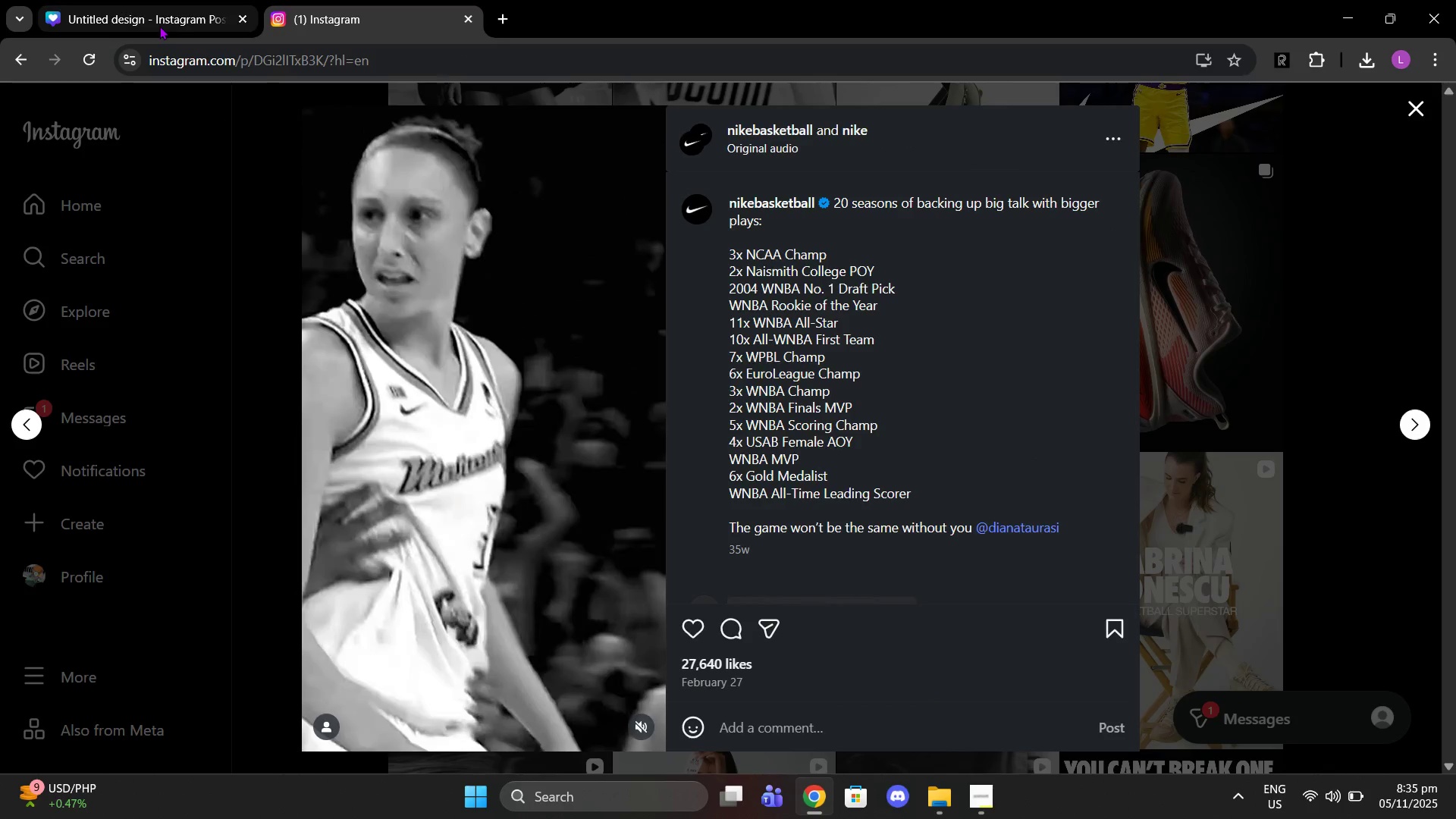 
left_click([159, 31])
 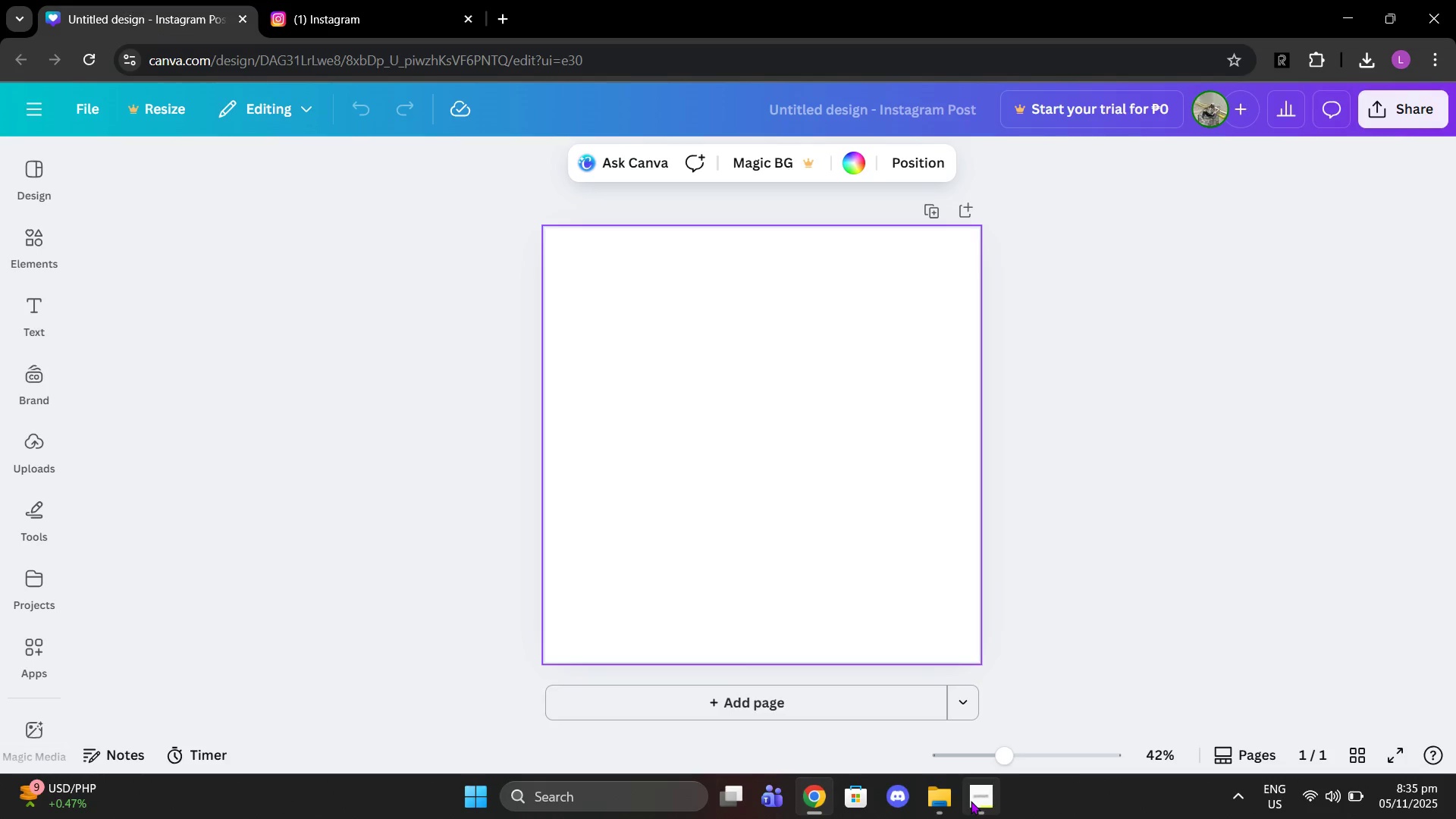 
left_click([971, 801])